 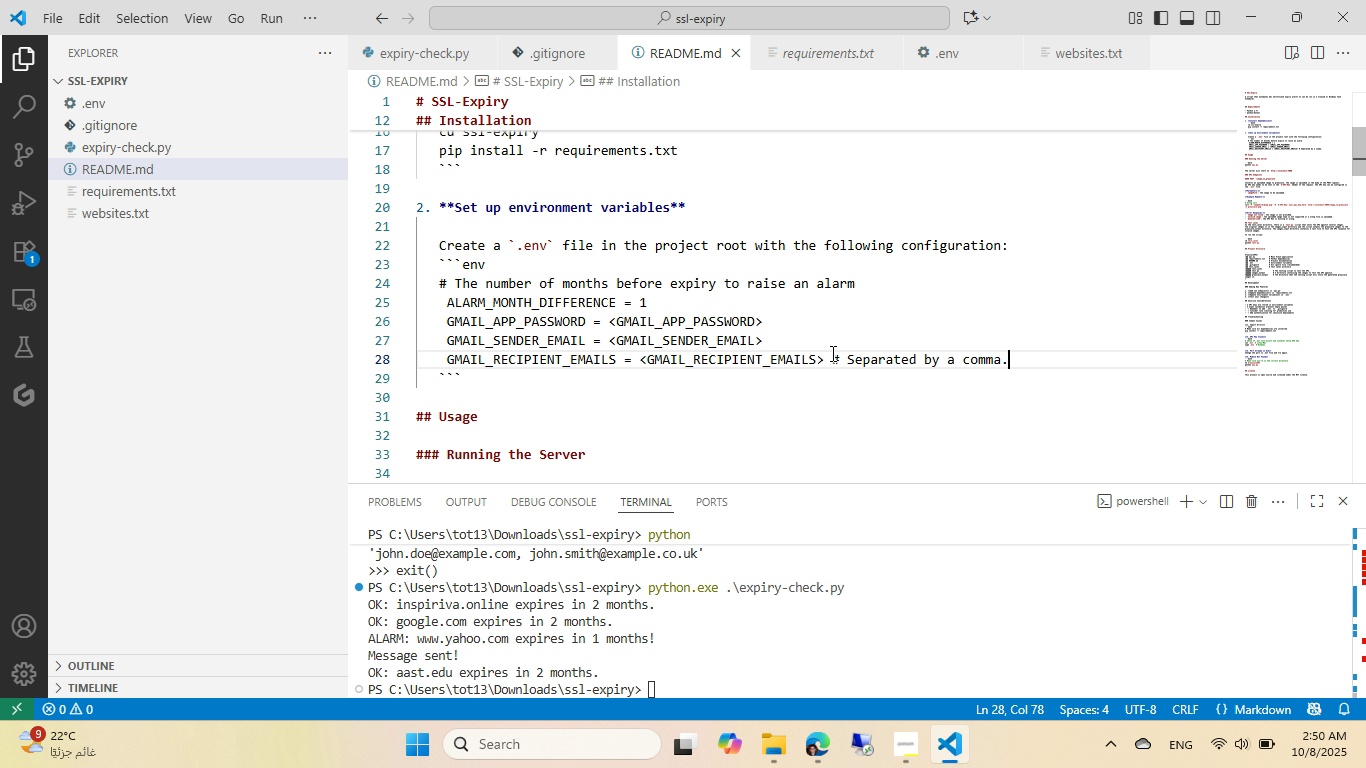 
key(Control+S)
 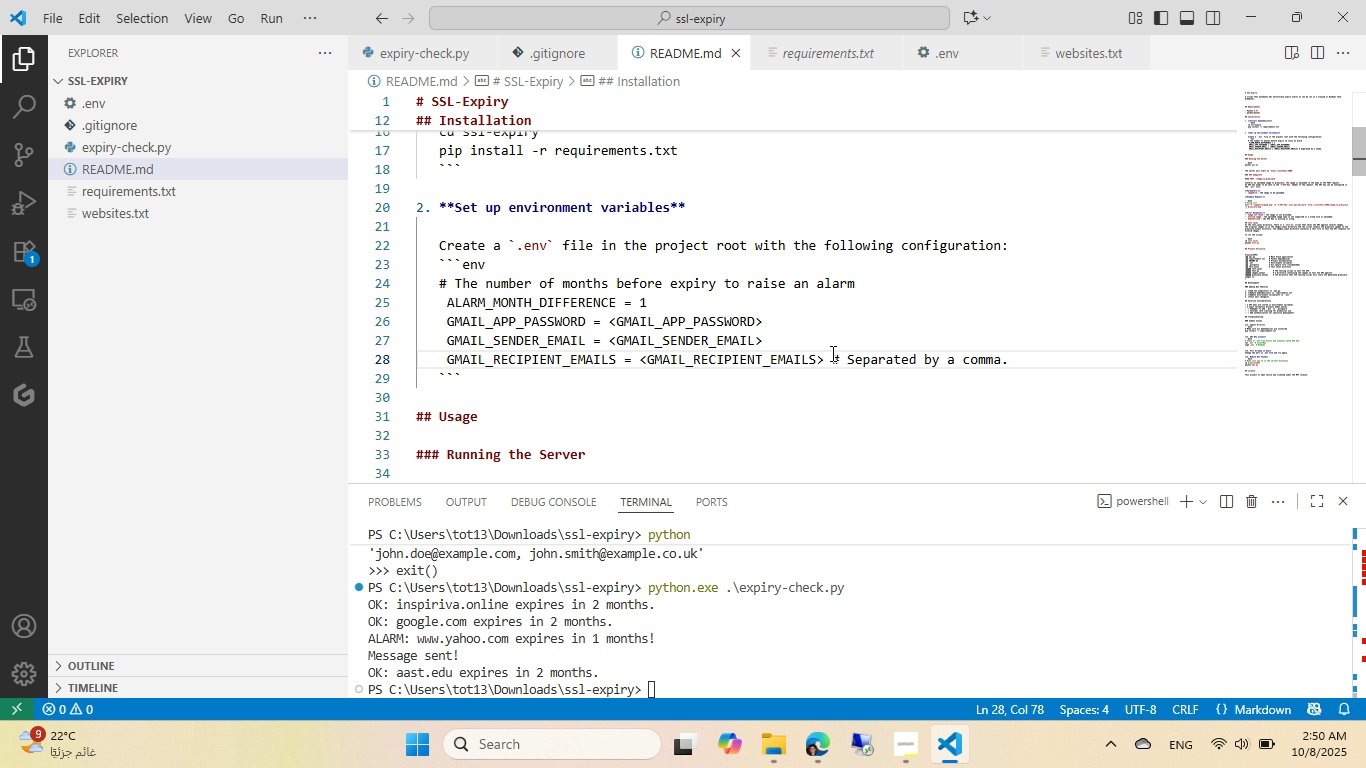 
scroll: coordinate [831, 353], scroll_direction: up, amount: 2.0
 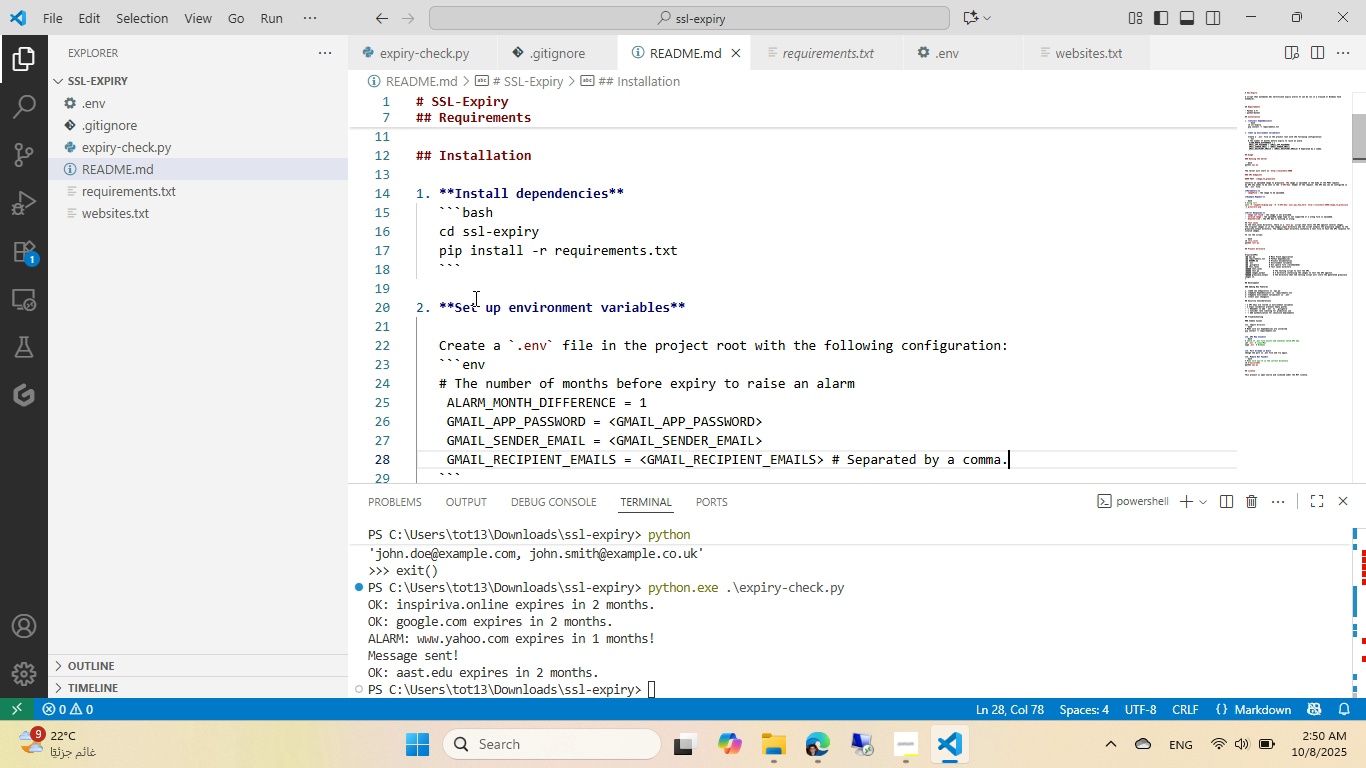 
scroll: coordinate [474, 298], scroll_direction: down, amount: 2.0
 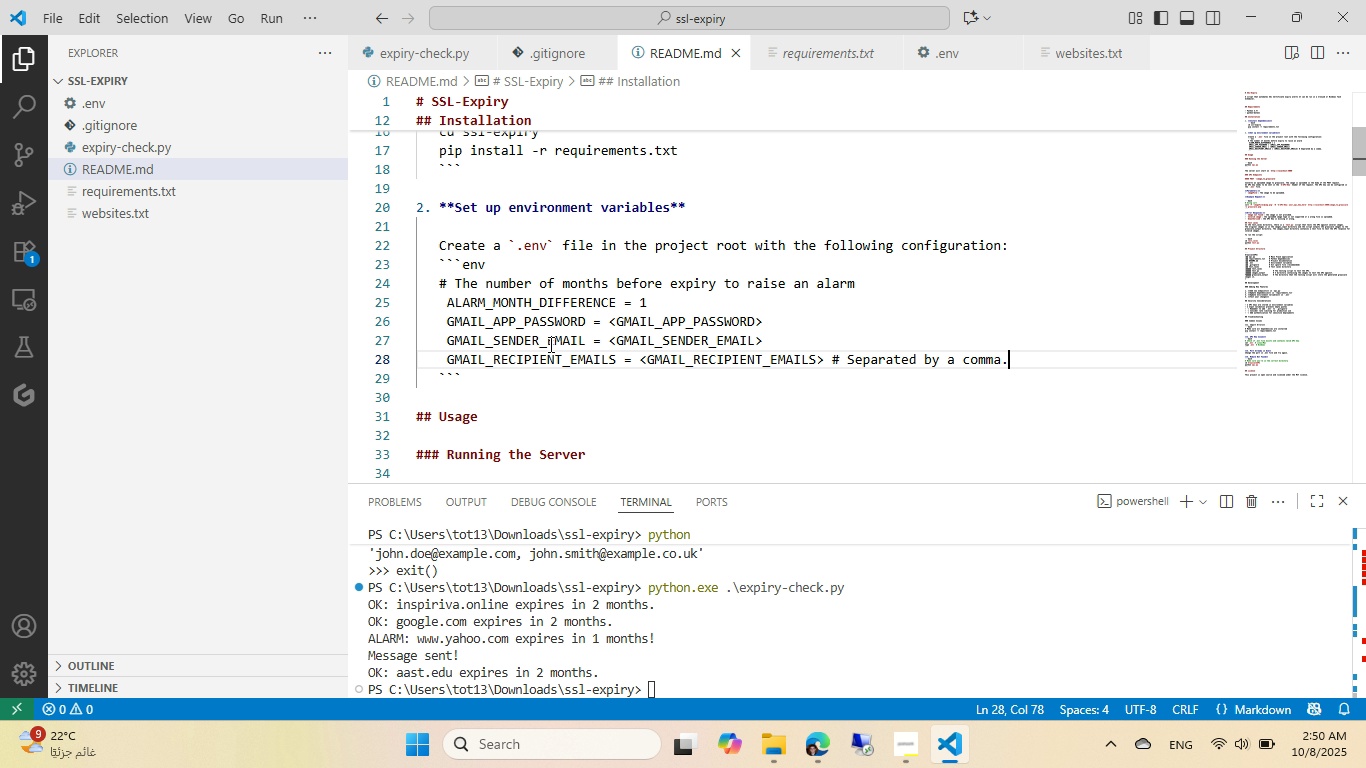 
scroll: coordinate [532, 305], scroll_direction: up, amount: 1.0
 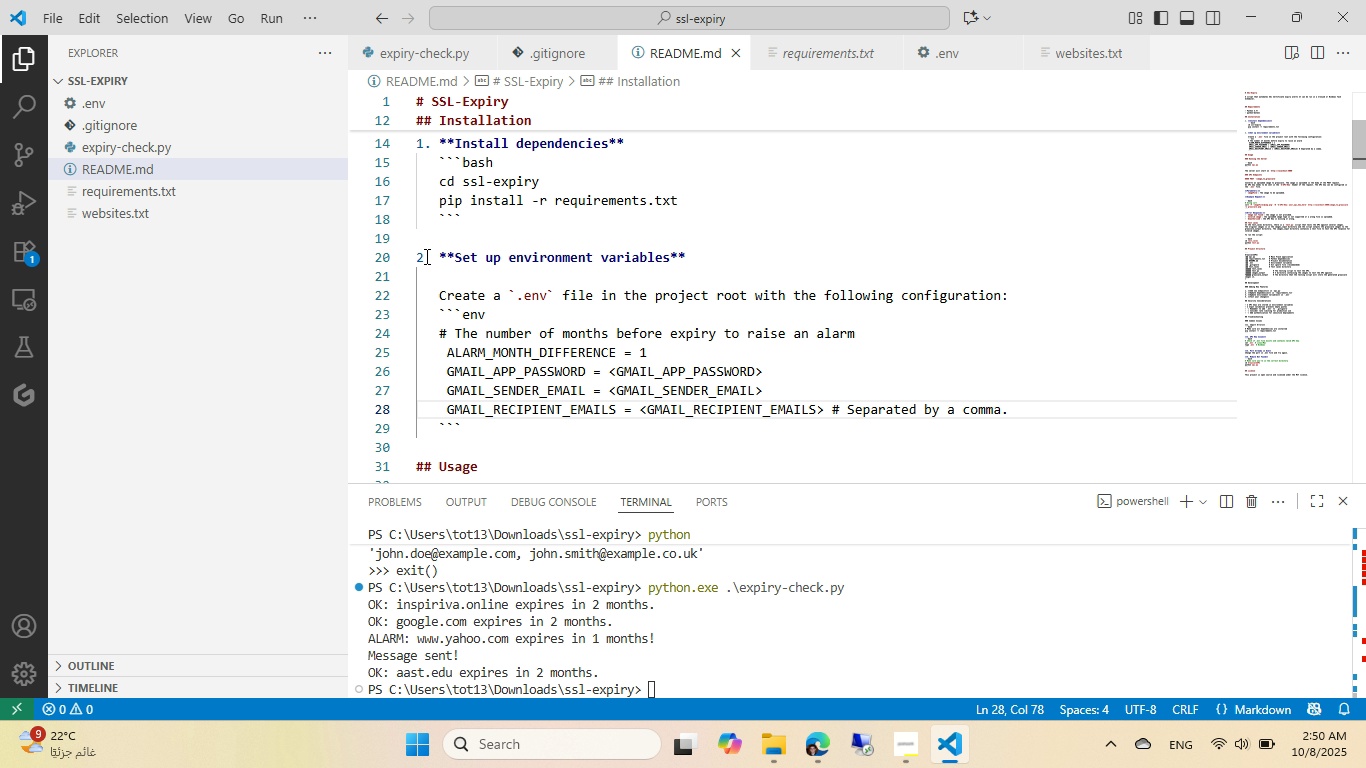 
left_click([425, 256])
 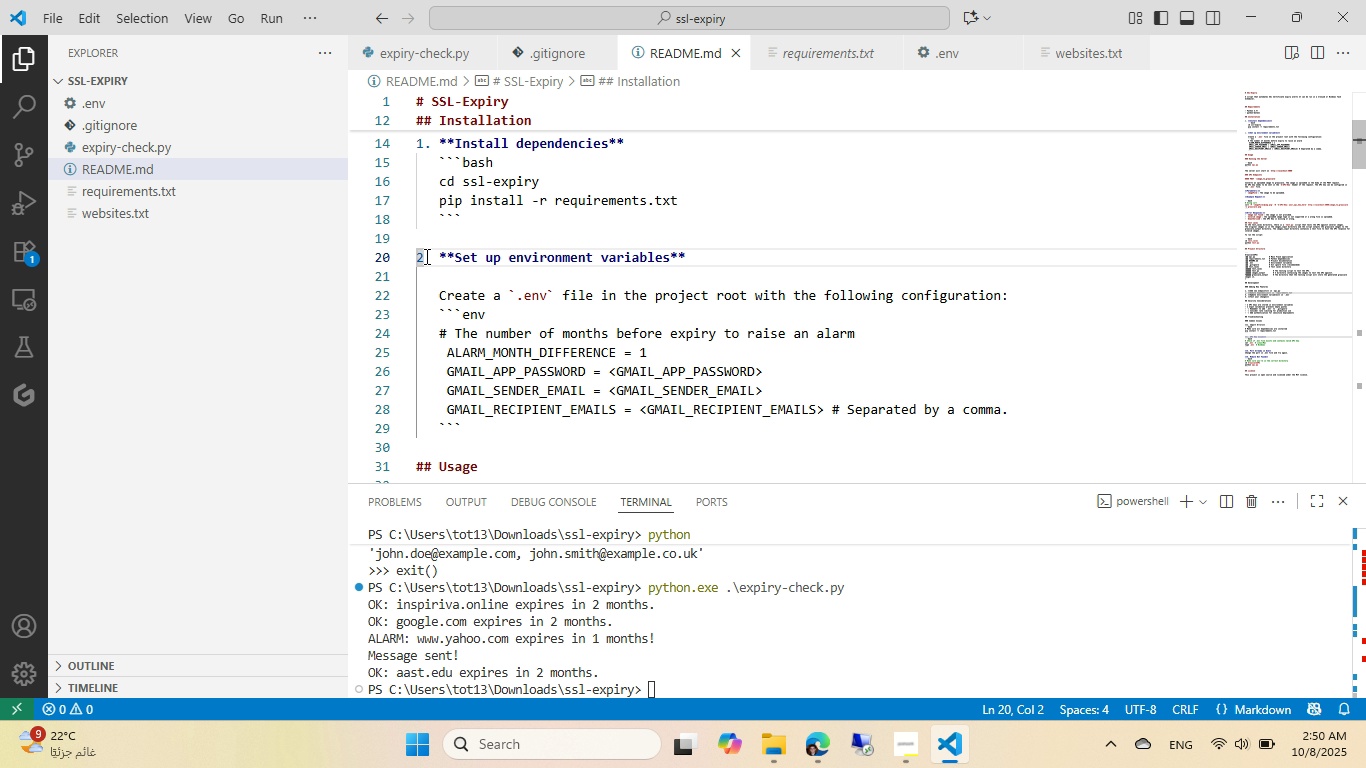 
key(Backspace)
 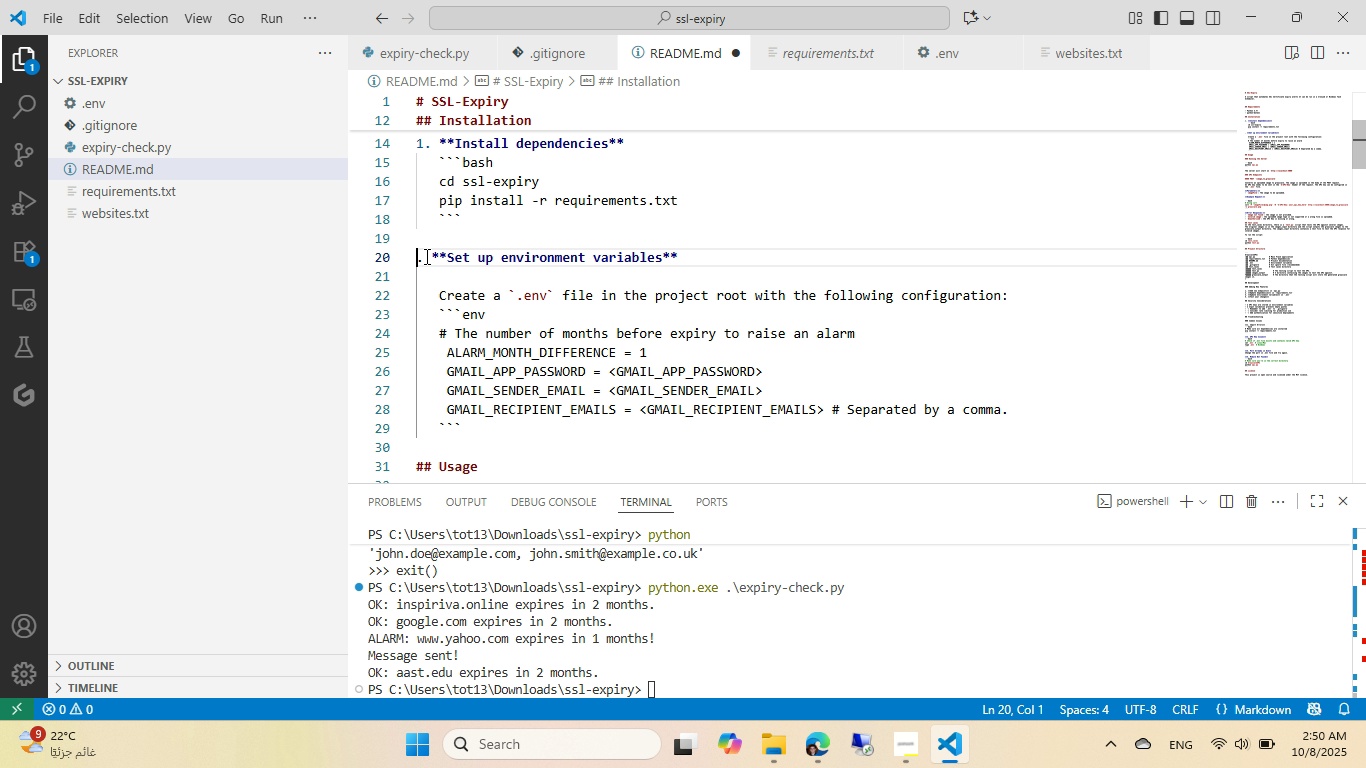 
key(3)